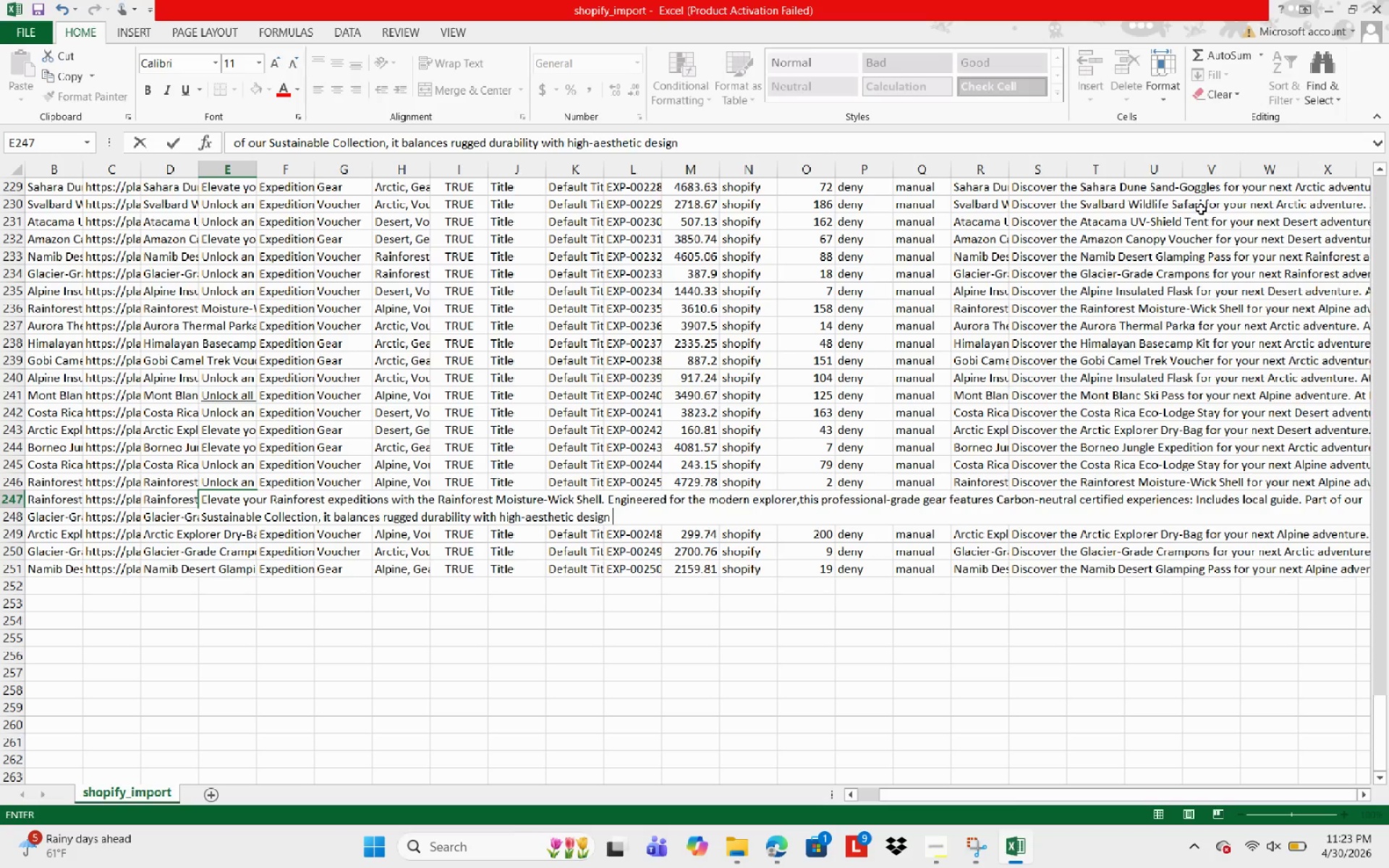 
key(Backspace)
type(, ensuring )
 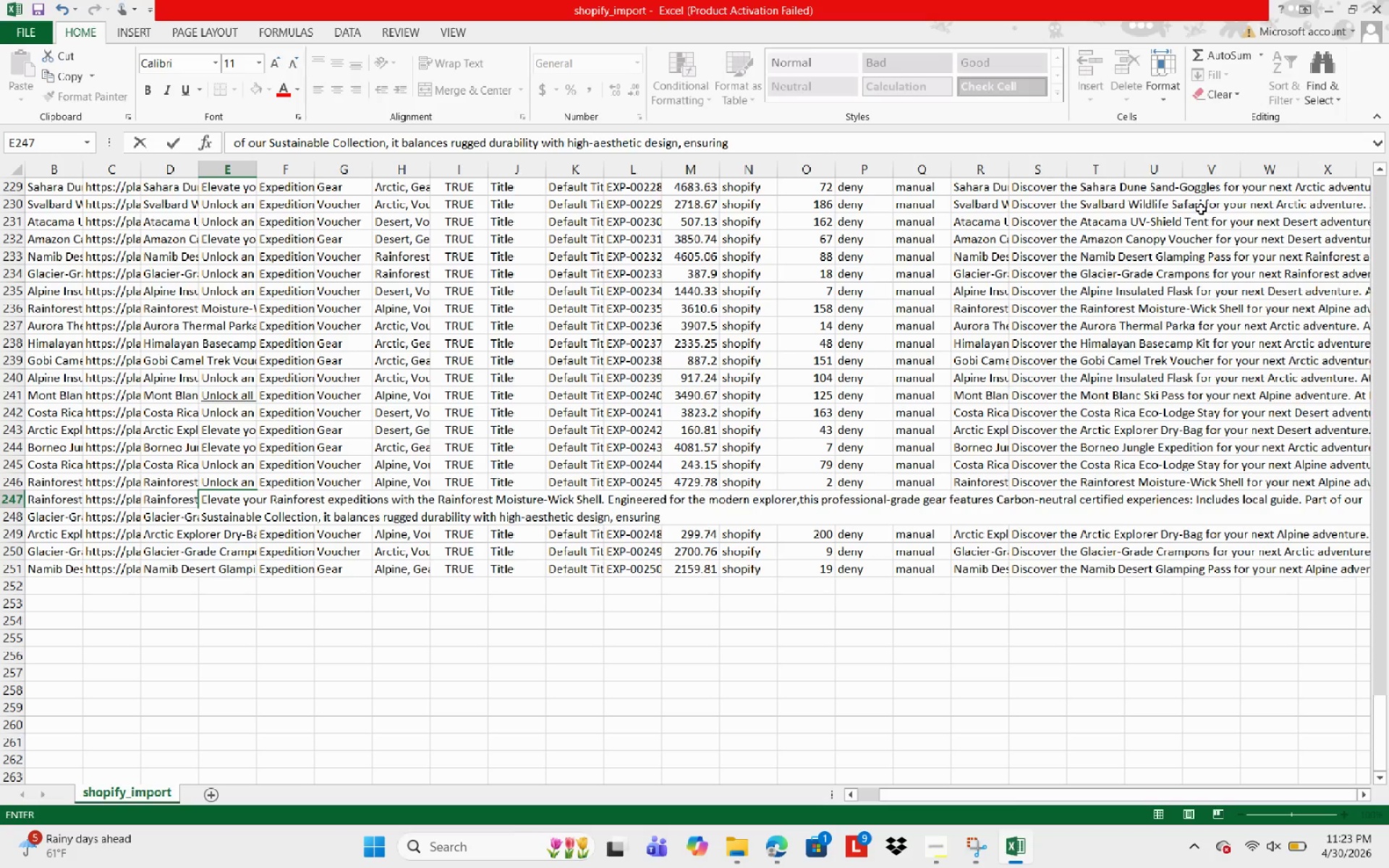 
type(you remain proy)
key(Backspace)
type(tected in the world)
key(Backspace)
type(df)
key(Backspace)
type(s most demanding )
 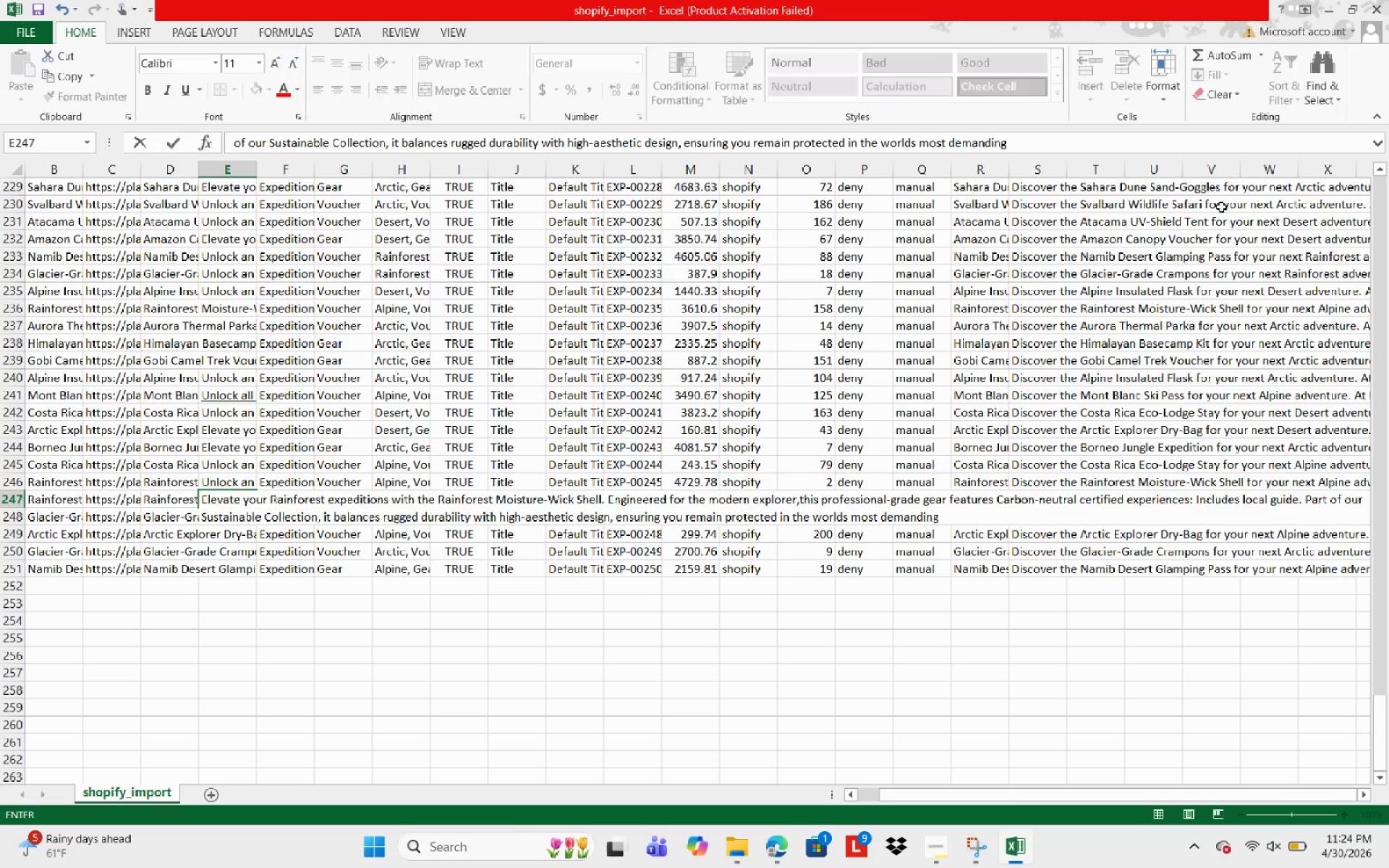 
wait(34.19)
 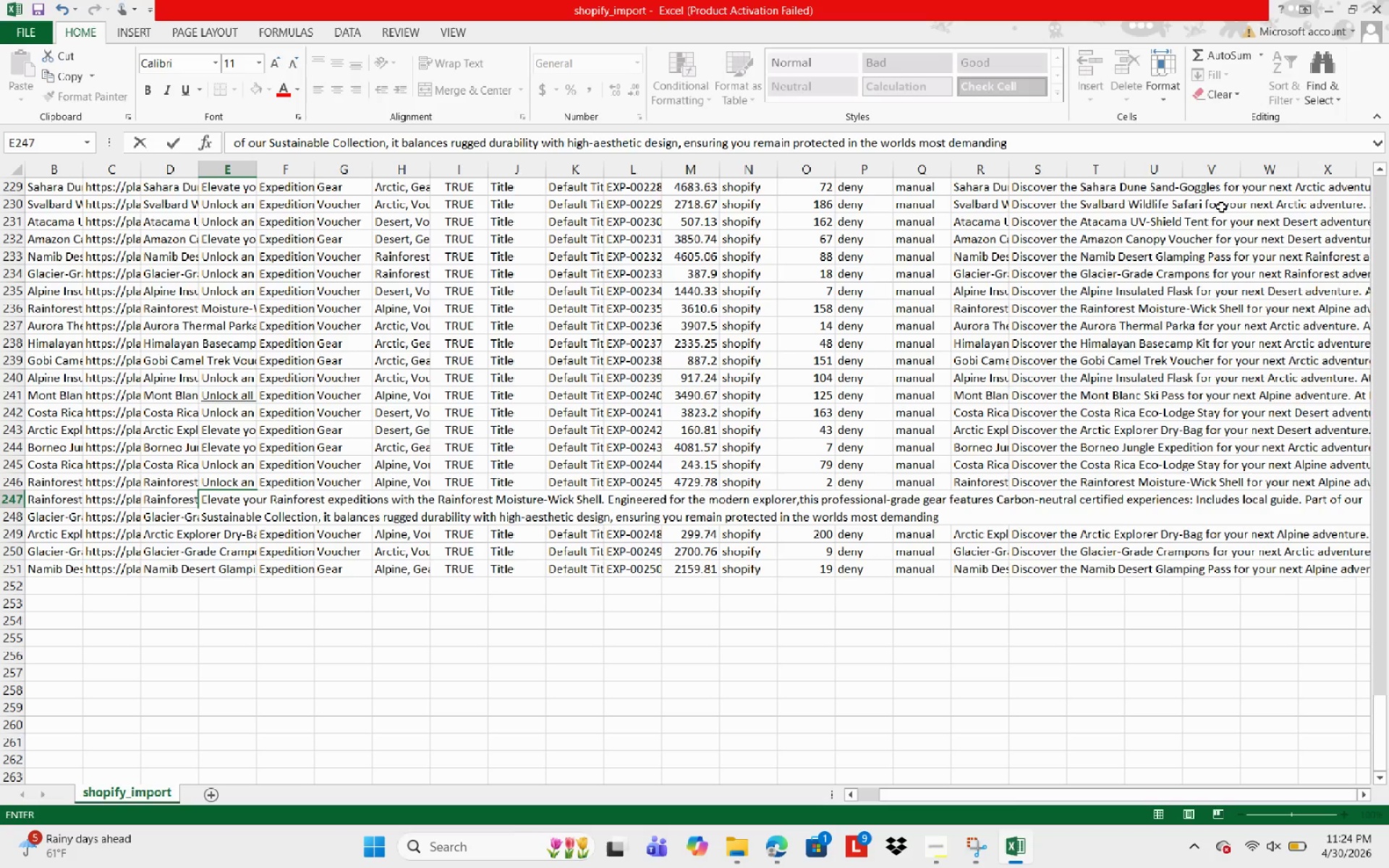 
type(environments.)
key(NumpadEnter)
 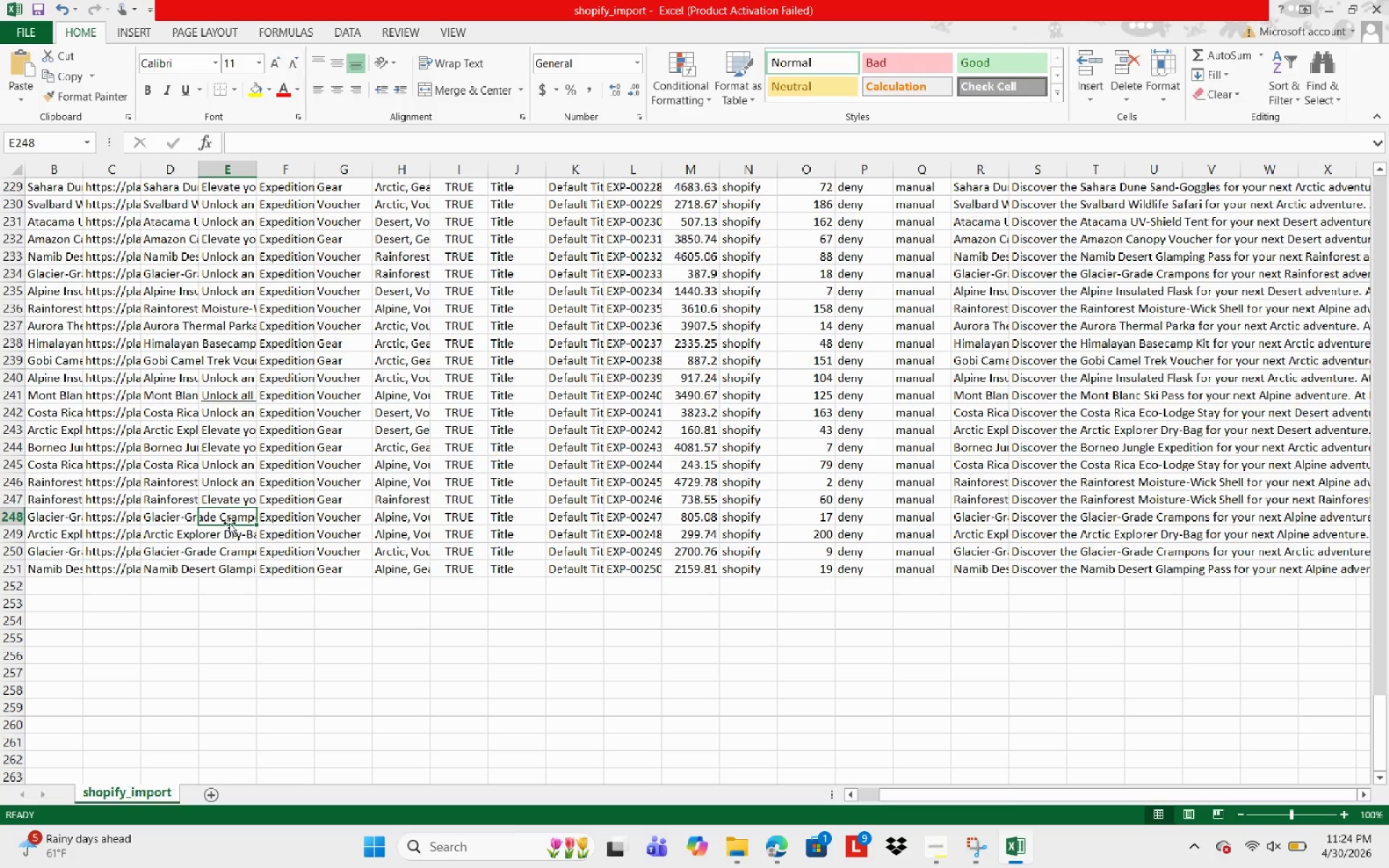 
wait(7.16)
 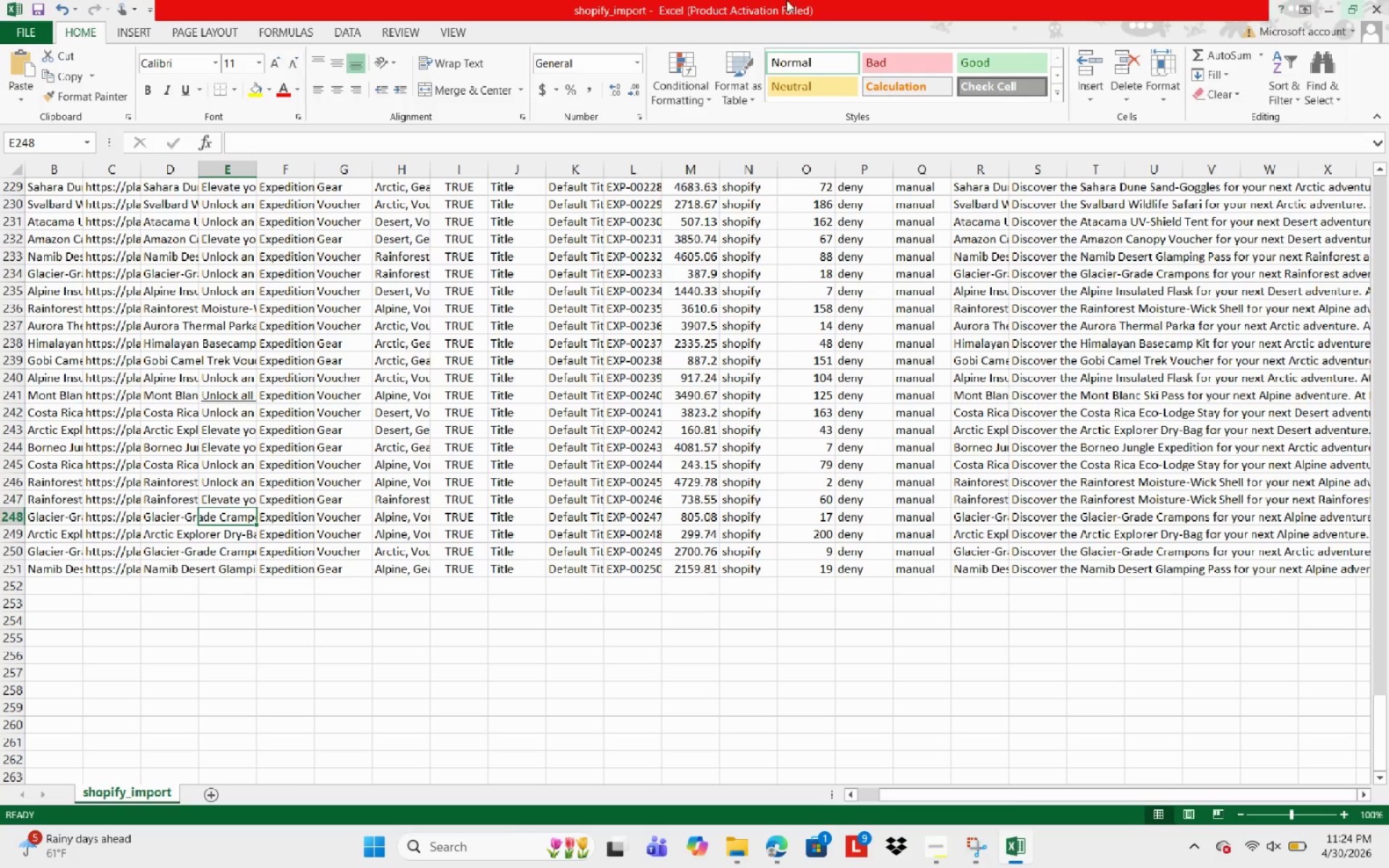 
left_click([222, 517])
 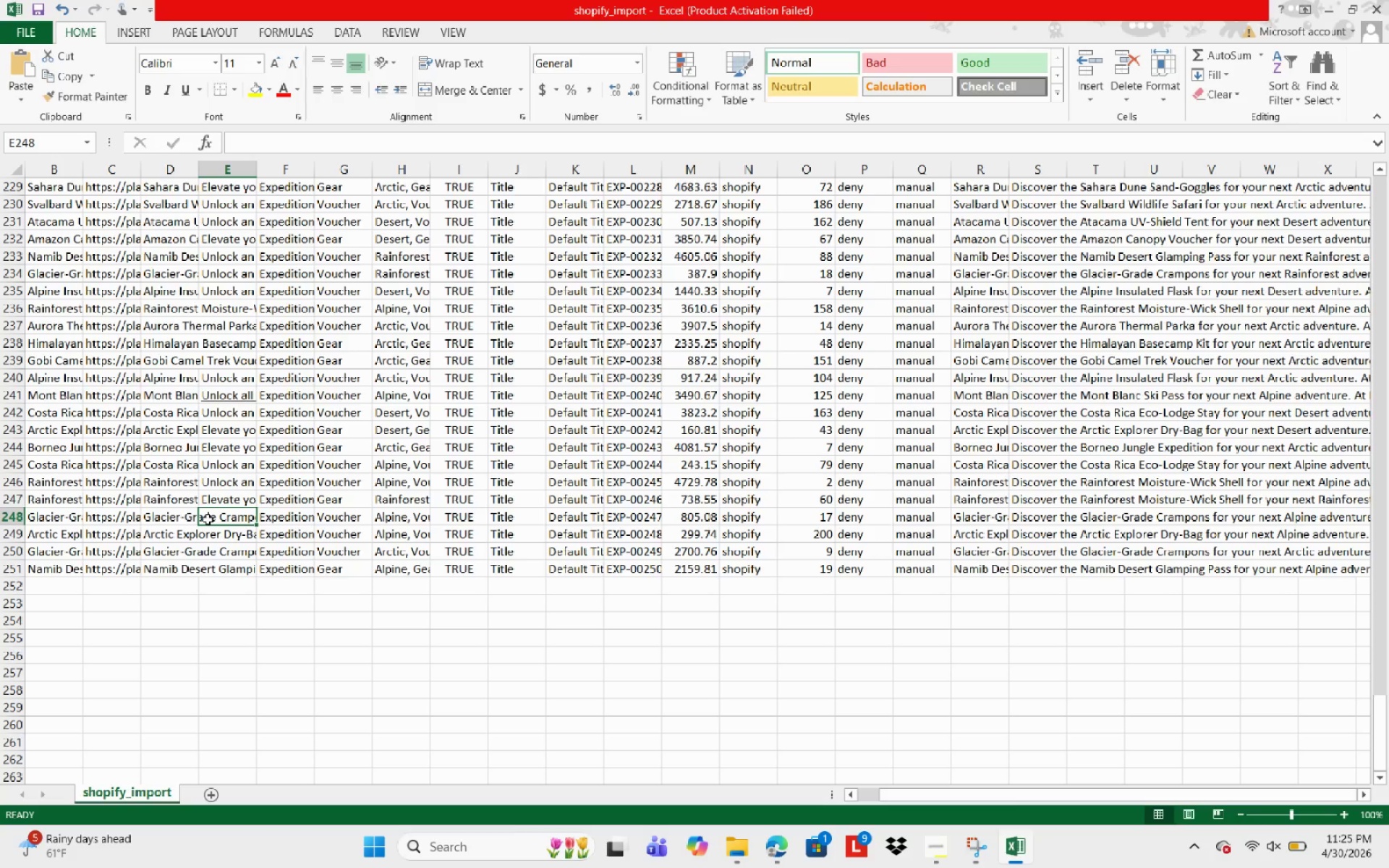 
wait(30.91)
 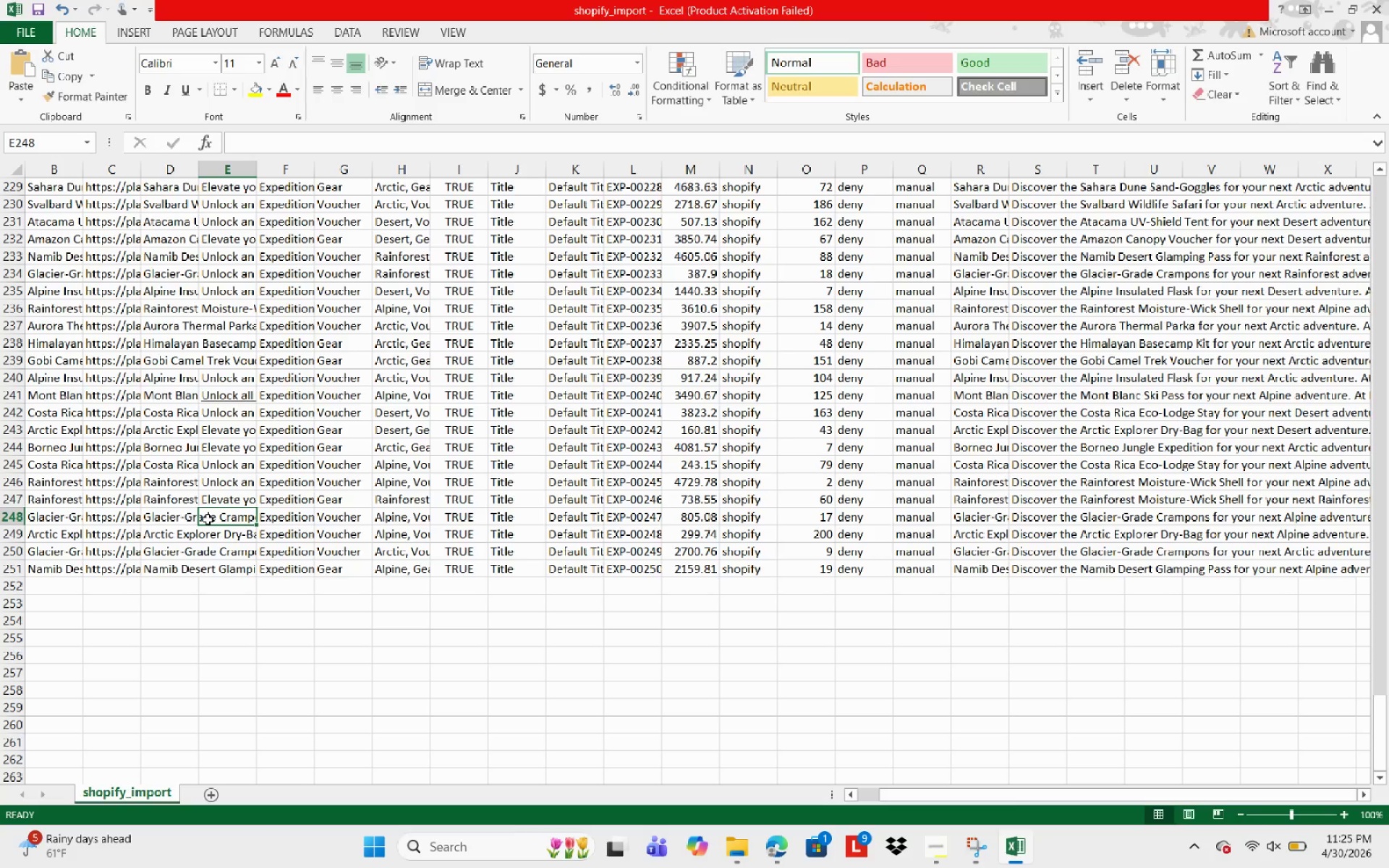 
left_click([938, 847])